 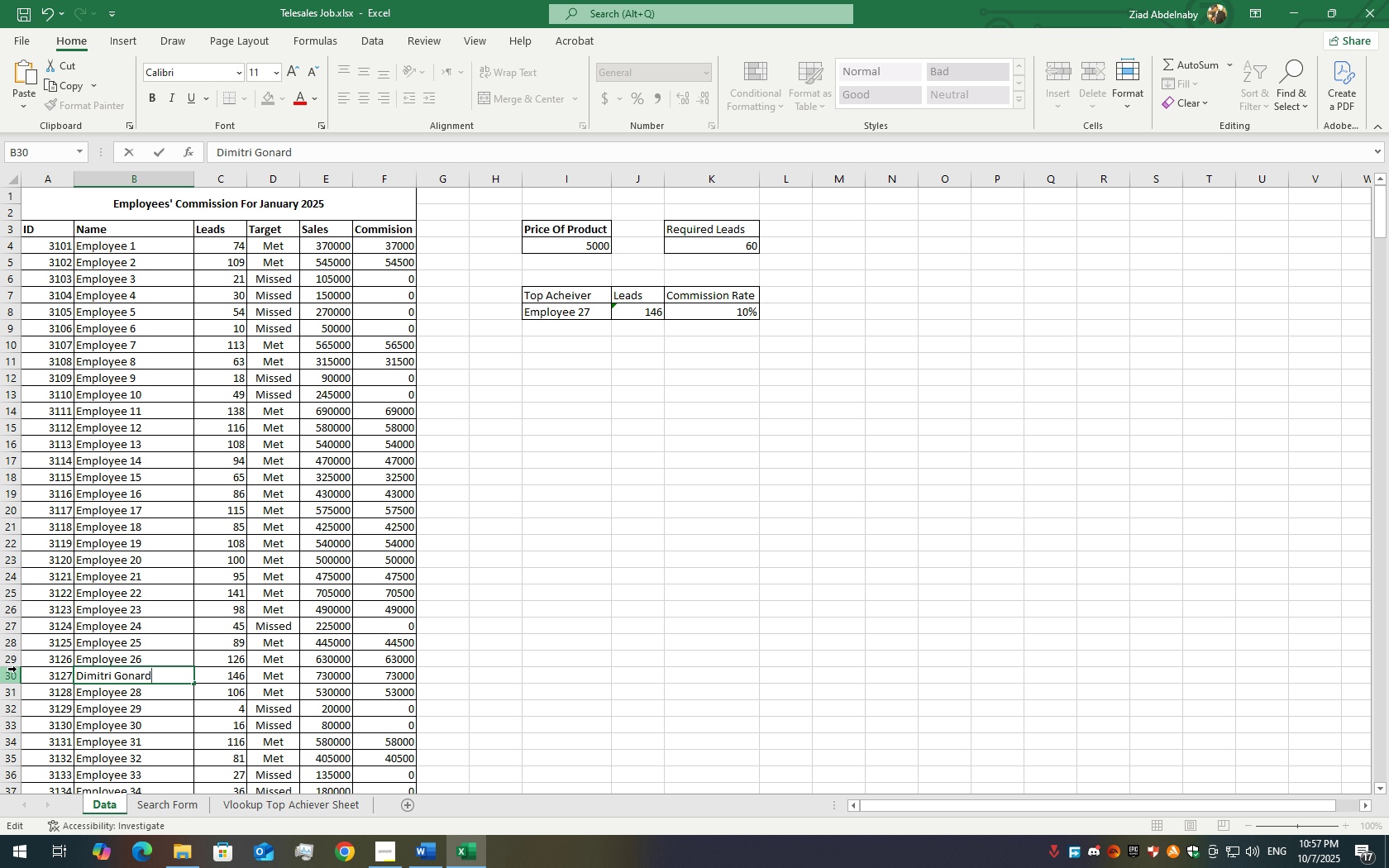 
key(Enter)
 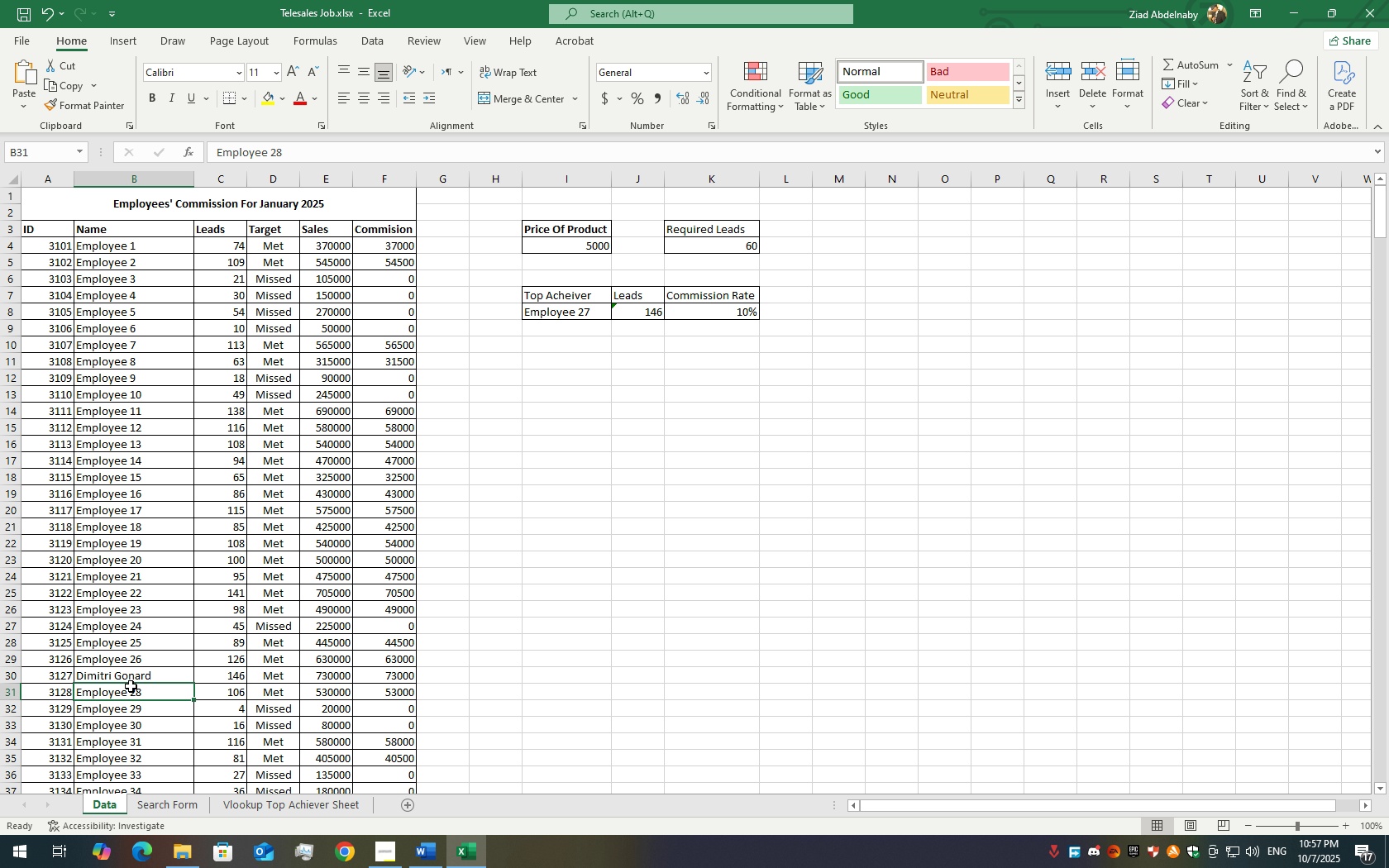 
left_click([167, 675])
 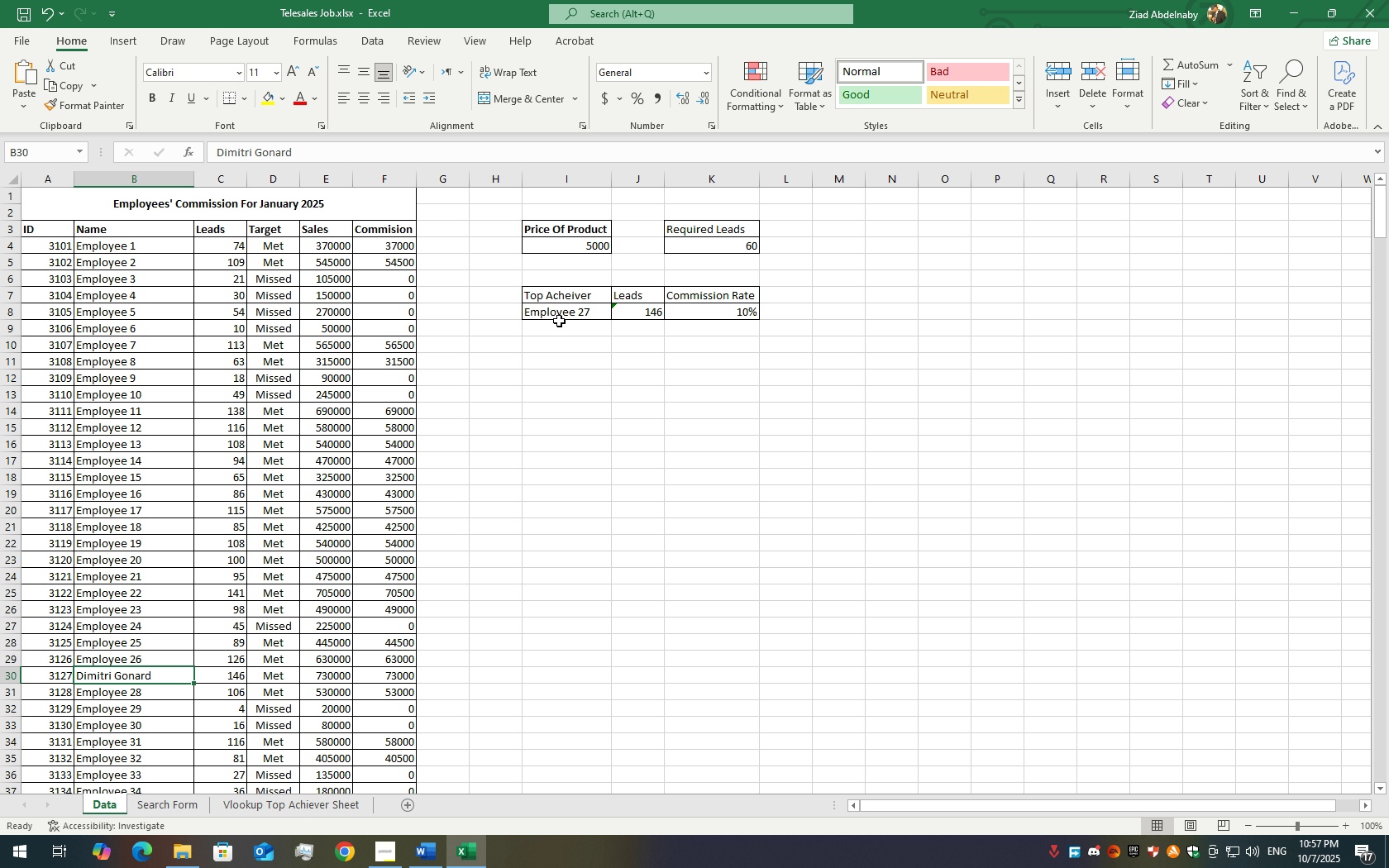 
left_click([563, 303])
 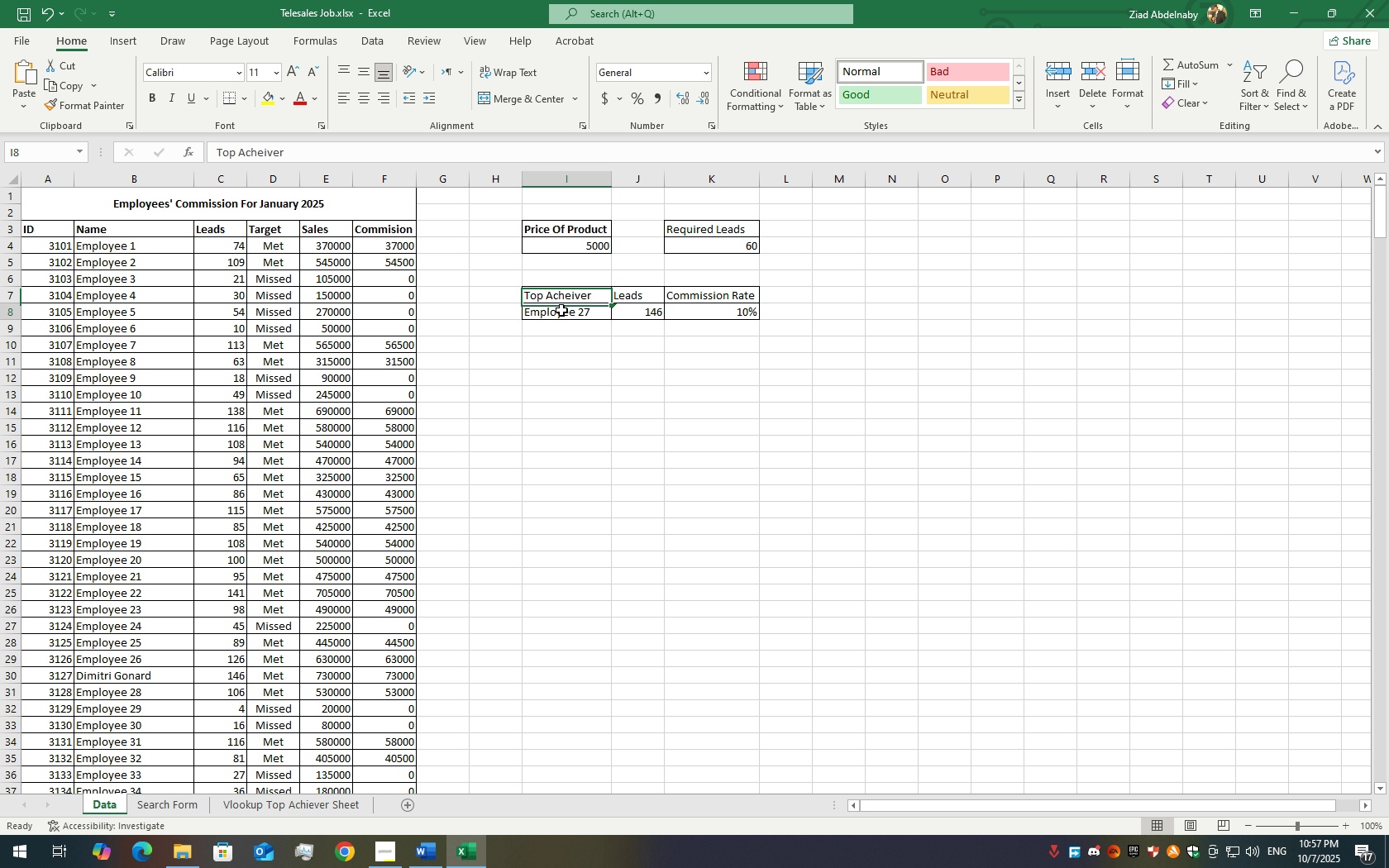 
left_click([561, 310])
 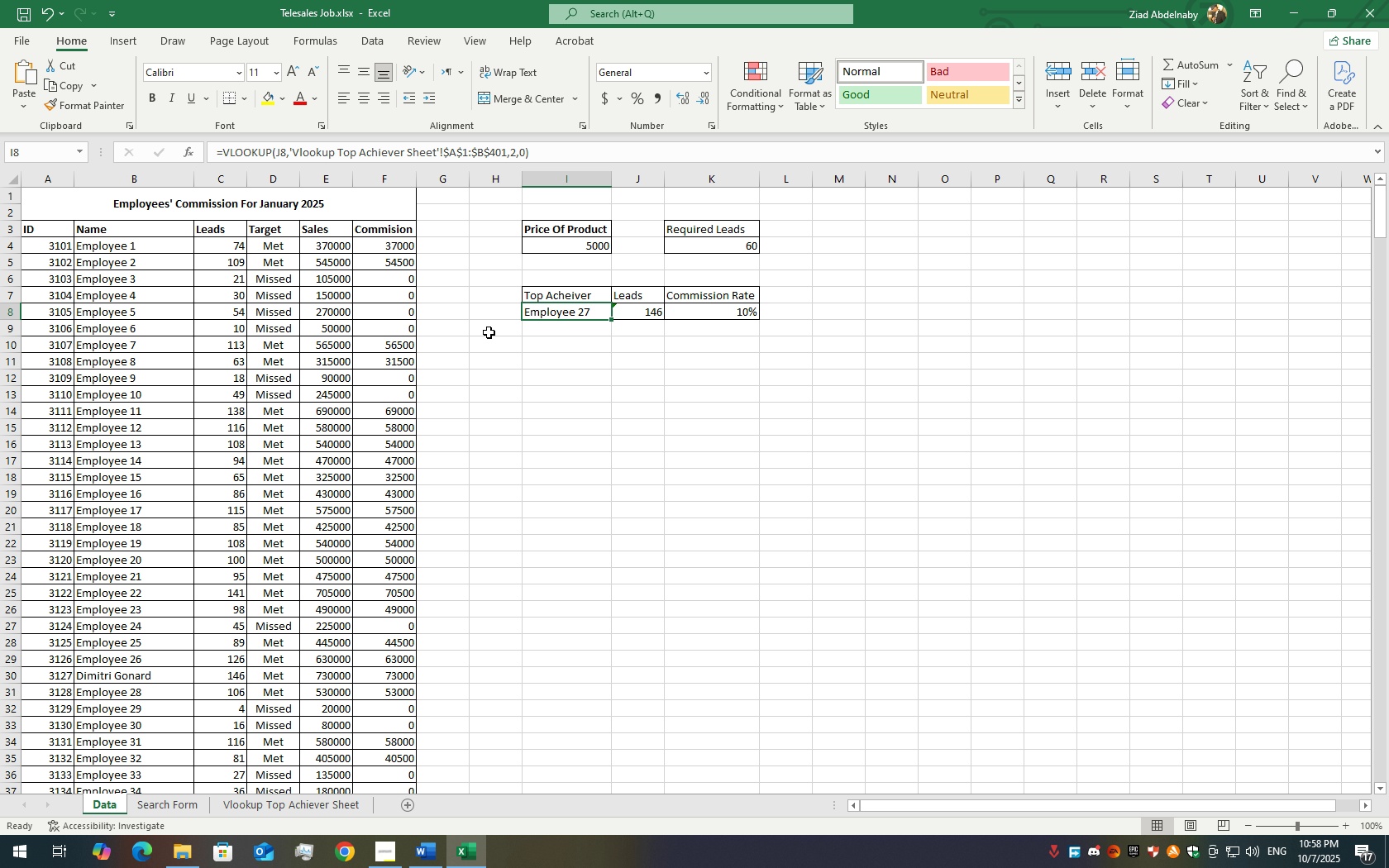 
wait(12.2)
 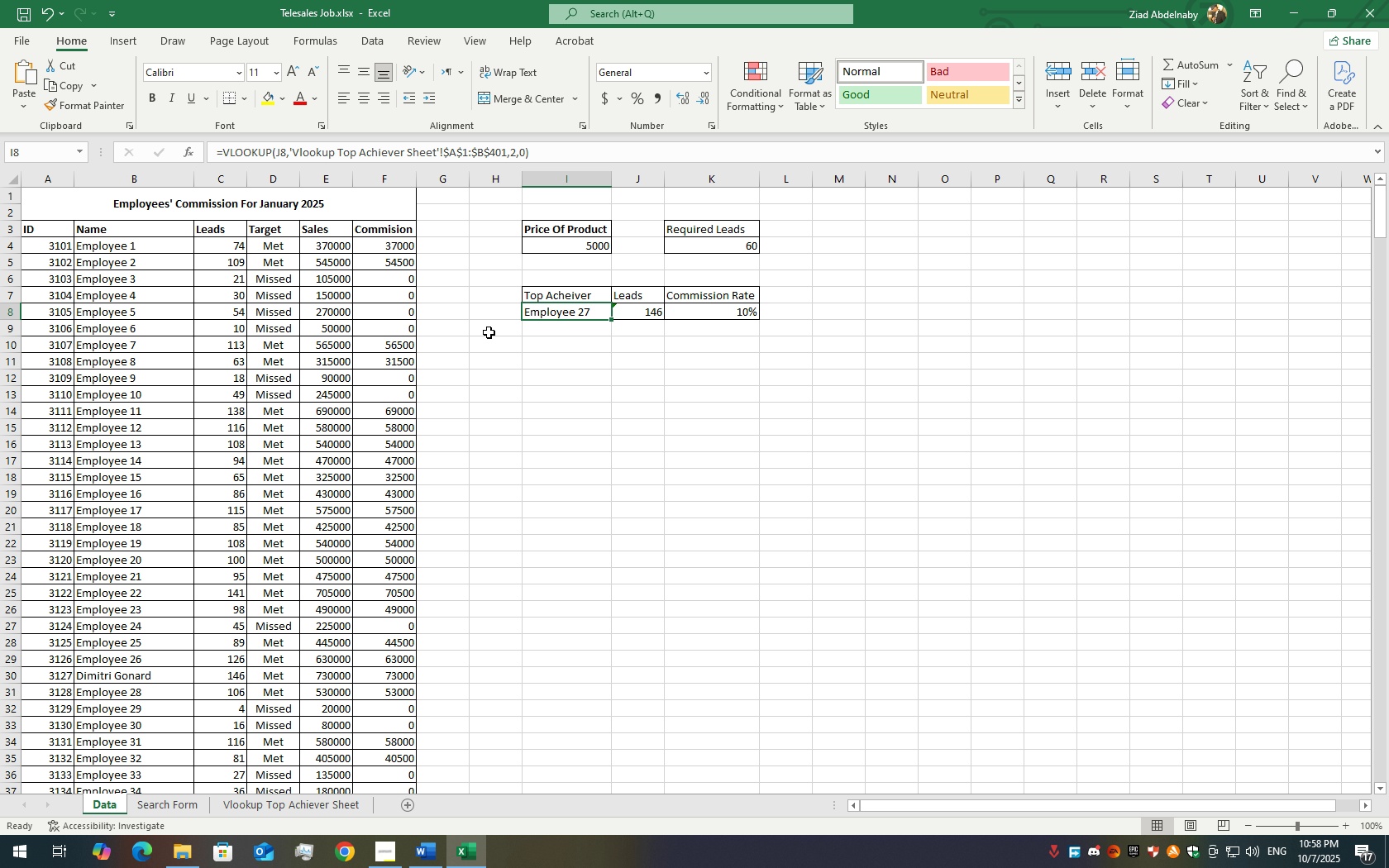 
left_click([193, 156])
 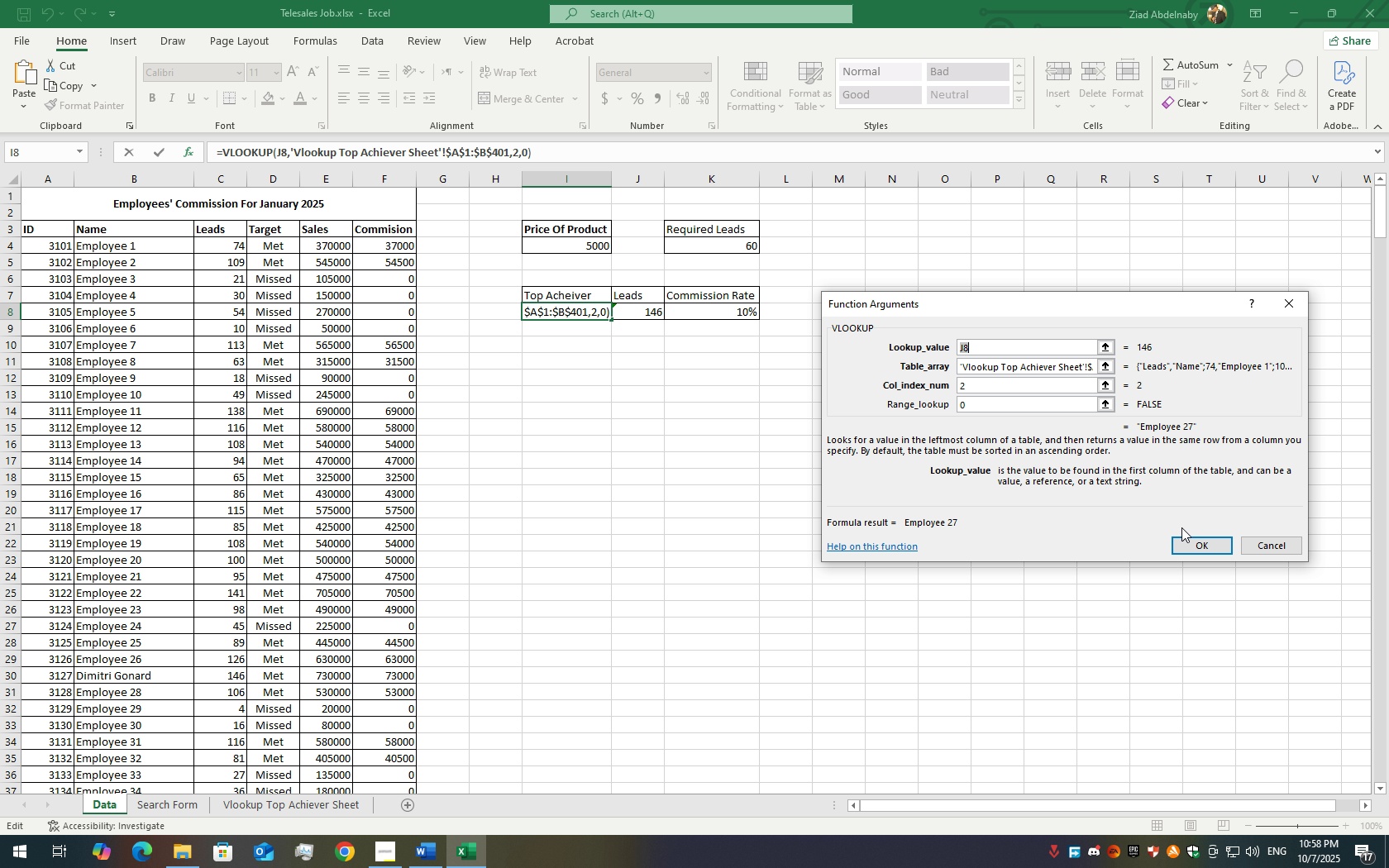 
left_click([1187, 549])
 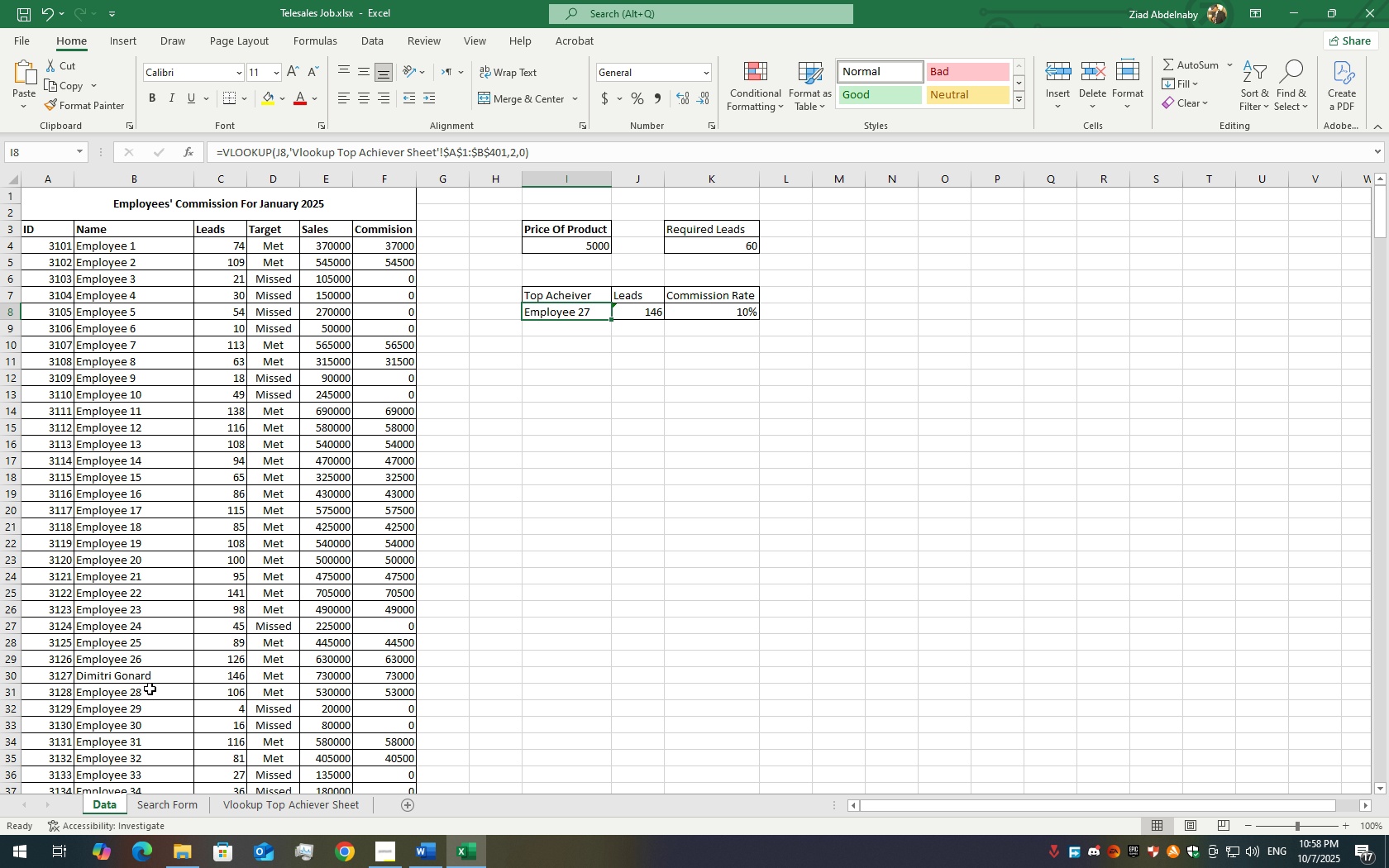 
left_click([154, 685])
 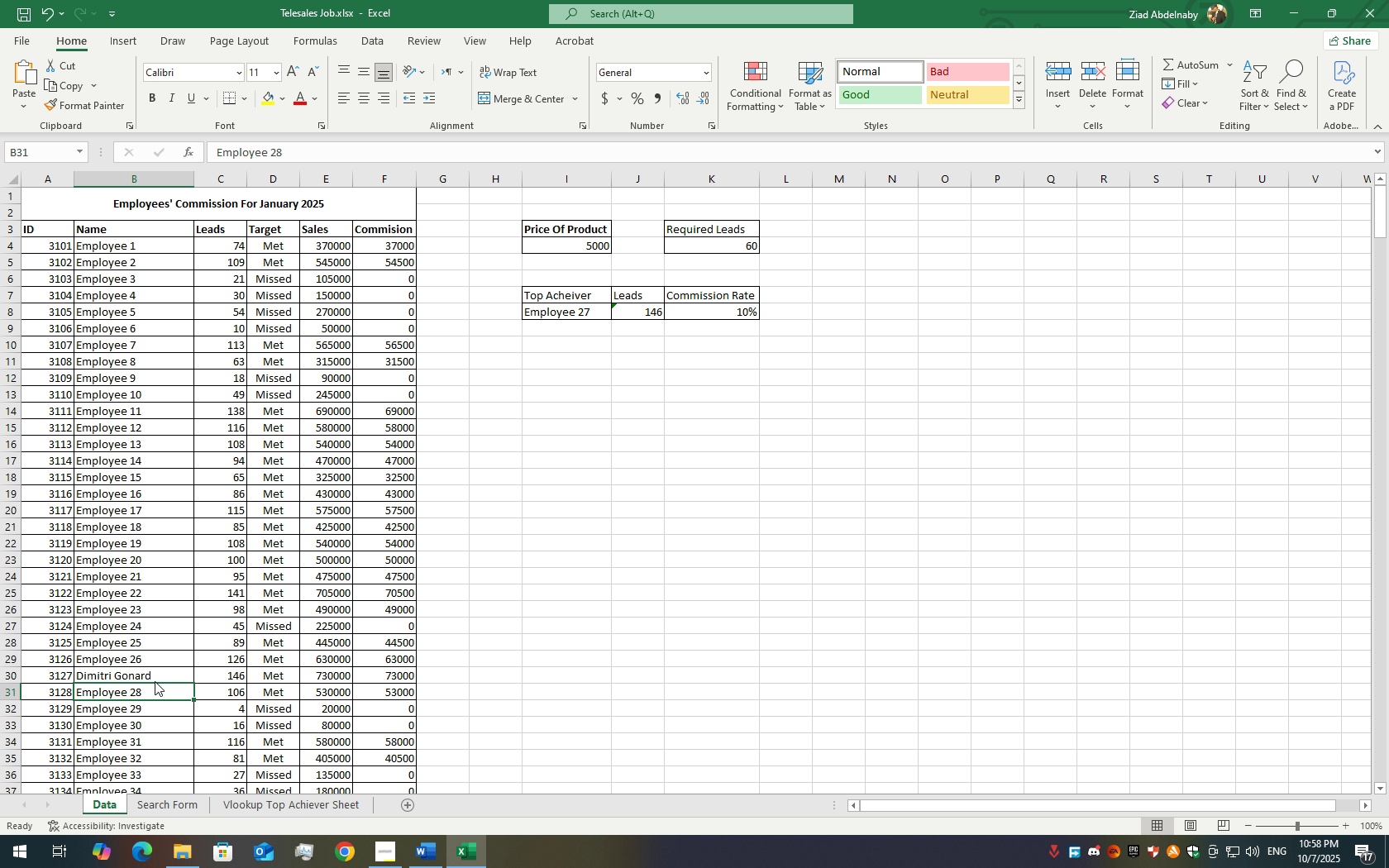 
left_click([155, 681])
 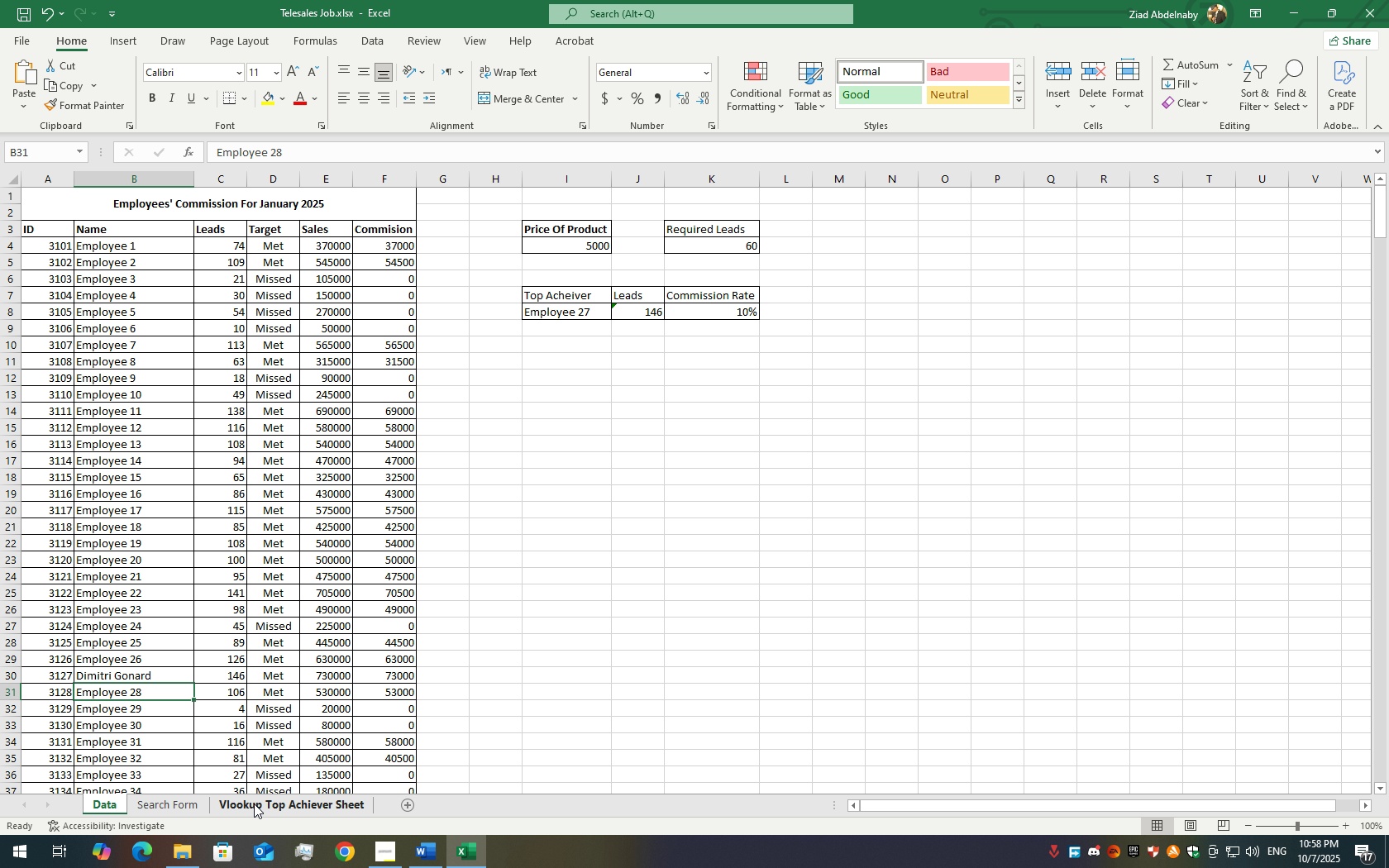 
left_click([254, 804])
 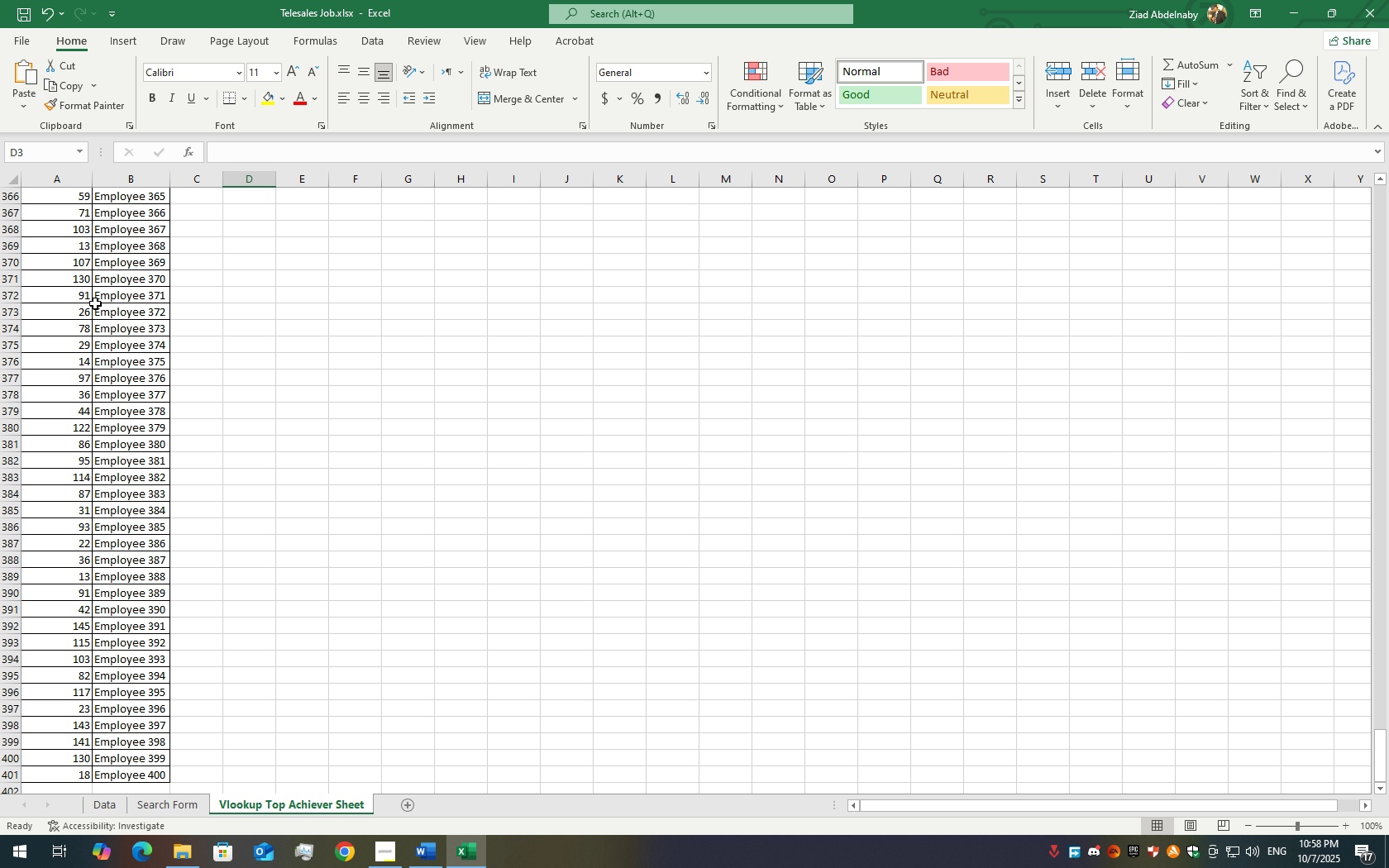 
scroll: coordinate [106, 319], scroll_direction: up, amount: 30.0